 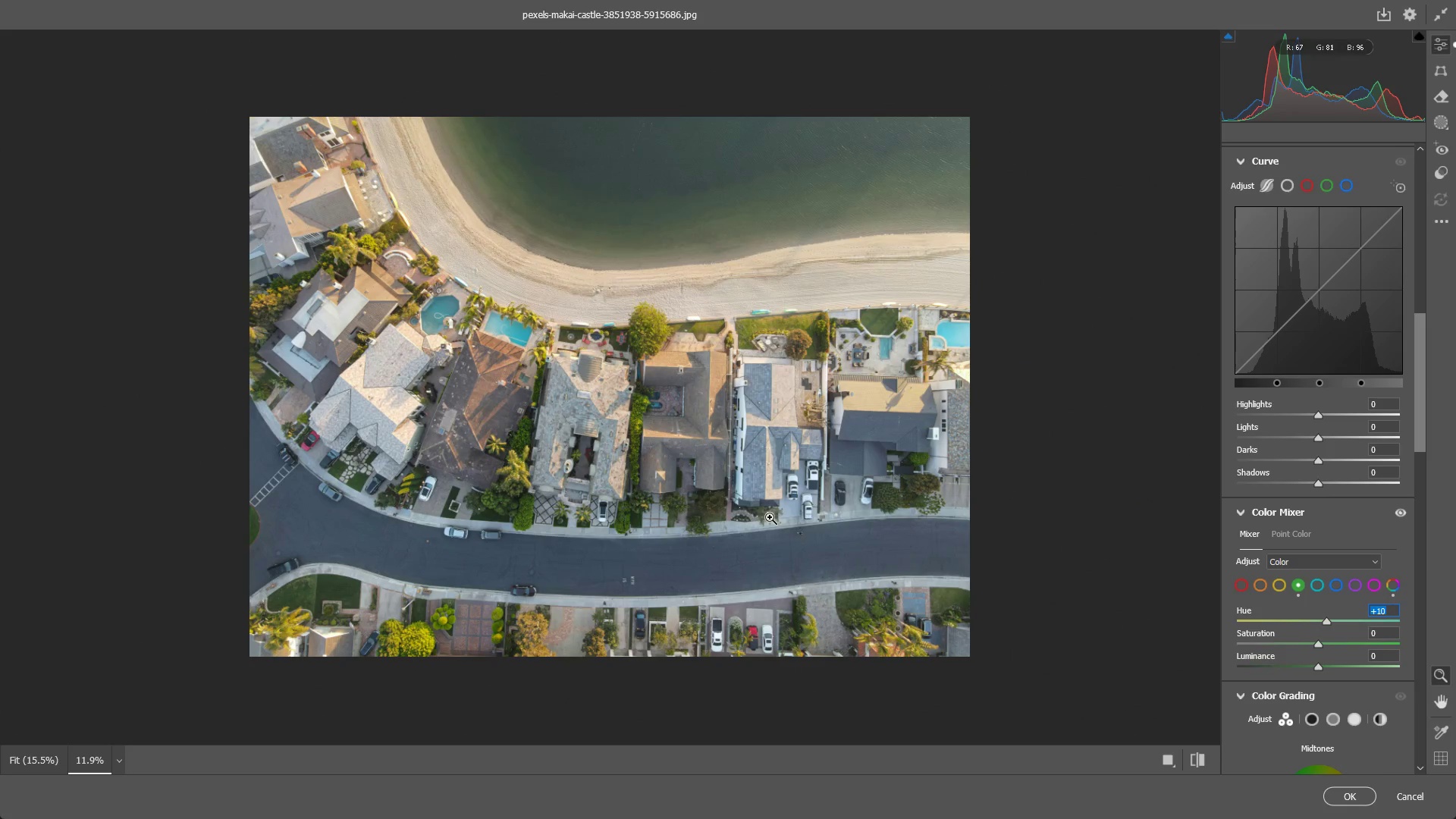 
left_click_drag(start_coordinate=[709, 470], to_coordinate=[725, 464])
 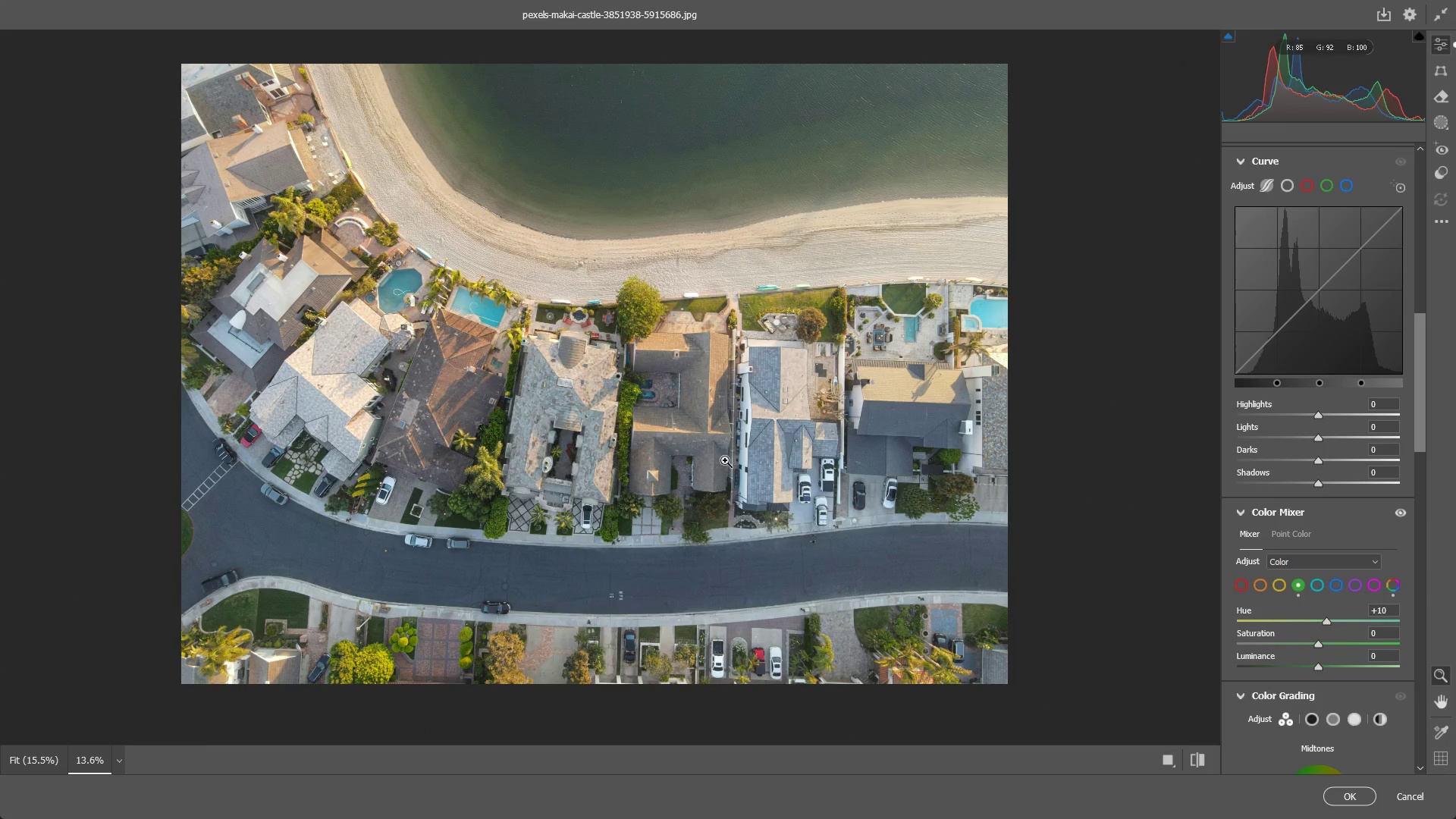 
hold_key(key=Space, duration=0.47)
 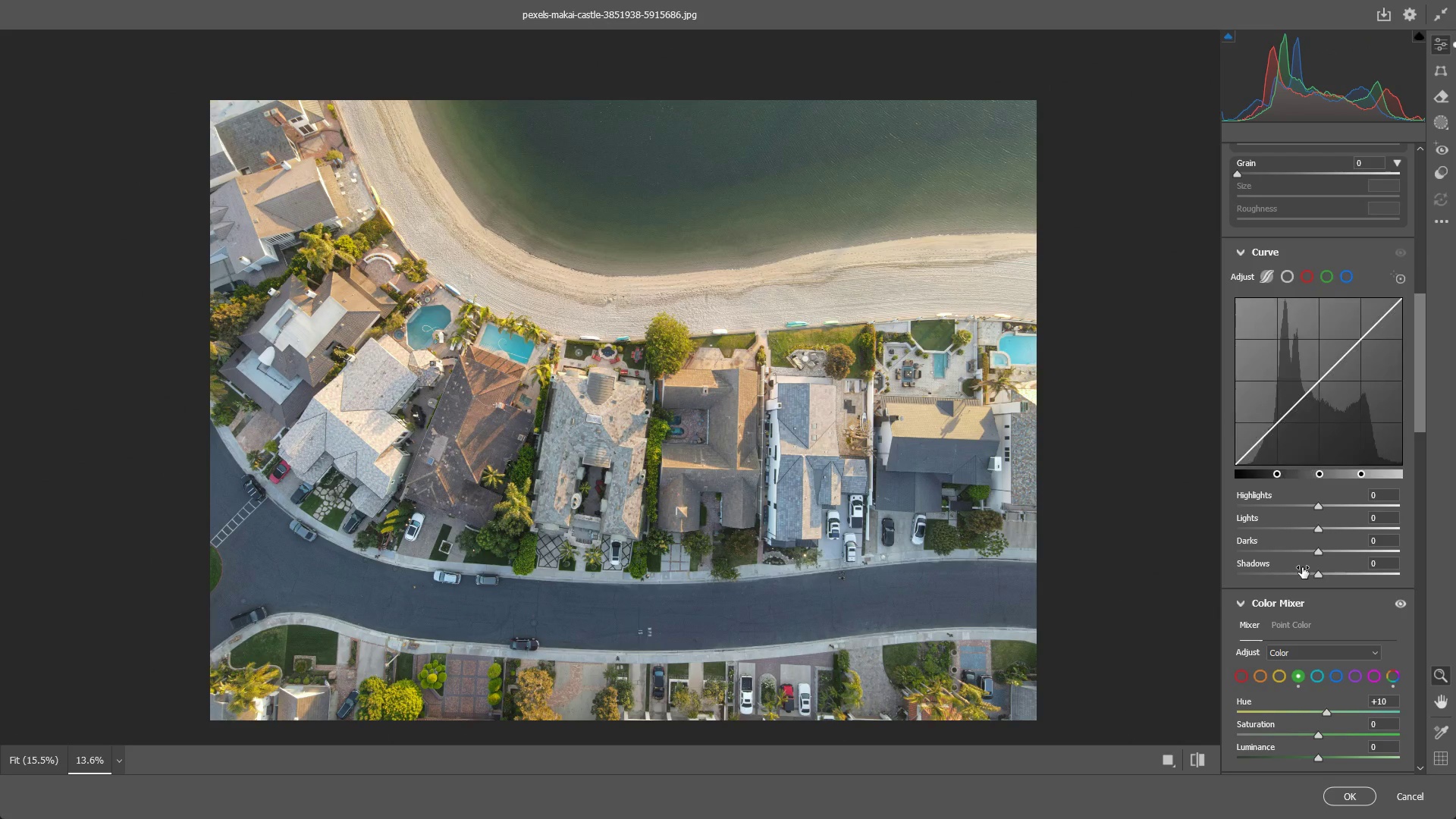 
left_click_drag(start_coordinate=[723, 430], to_coordinate=[752, 466])
 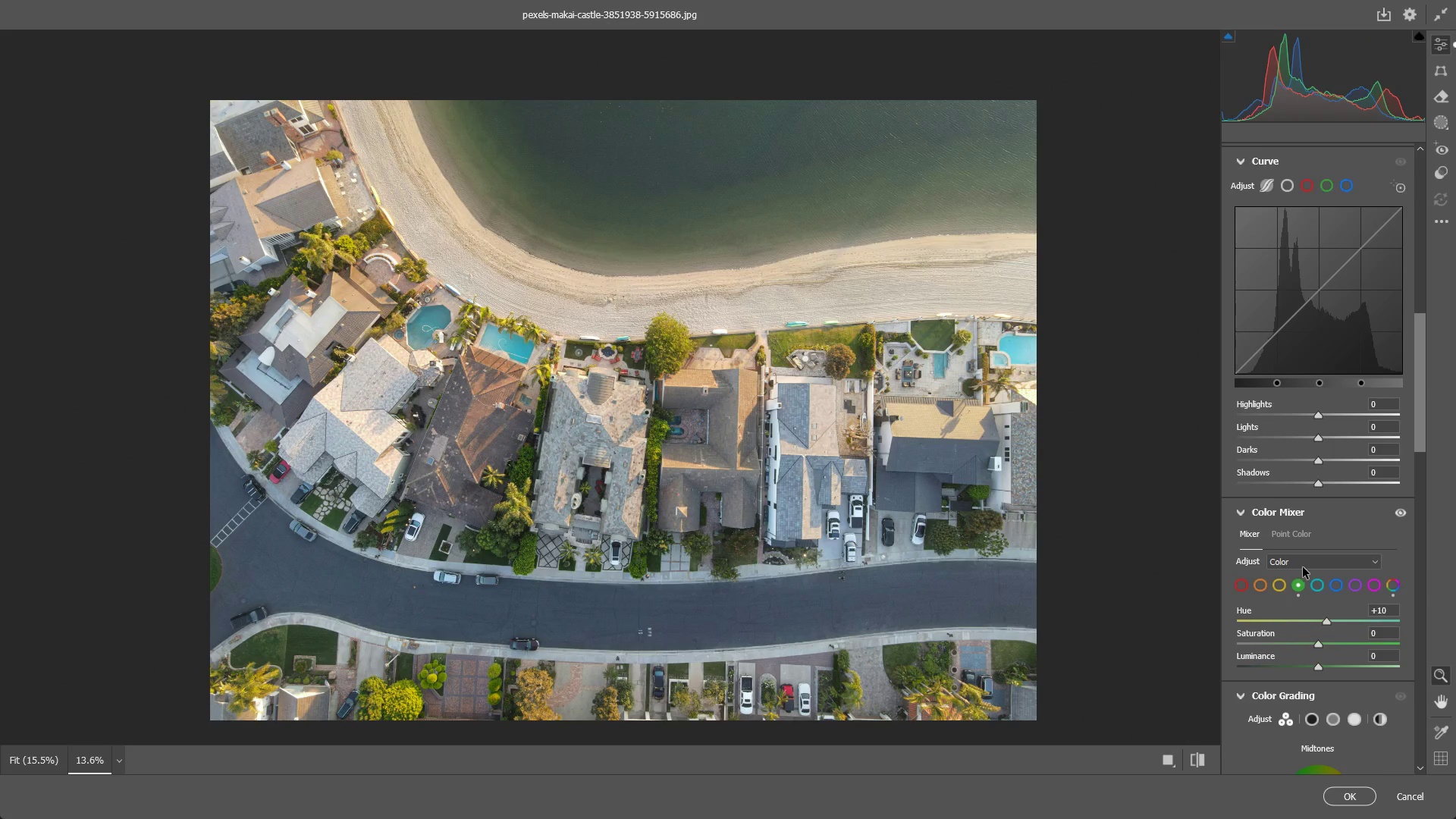 
scroll: coordinate [1302, 567], scroll_direction: up, amount: 2.0
 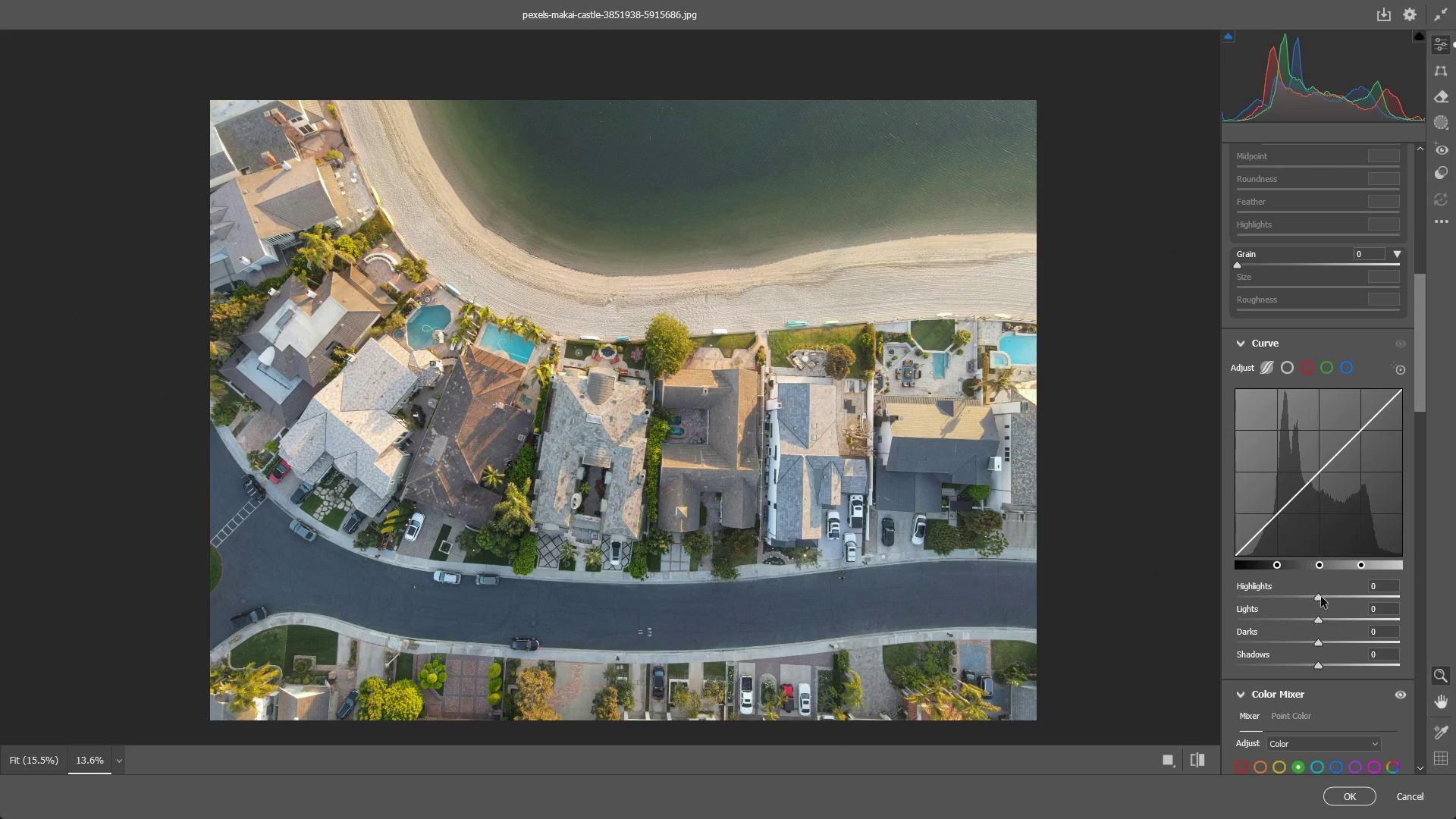 
left_click_drag(start_coordinate=[1321, 597], to_coordinate=[1342, 587])
 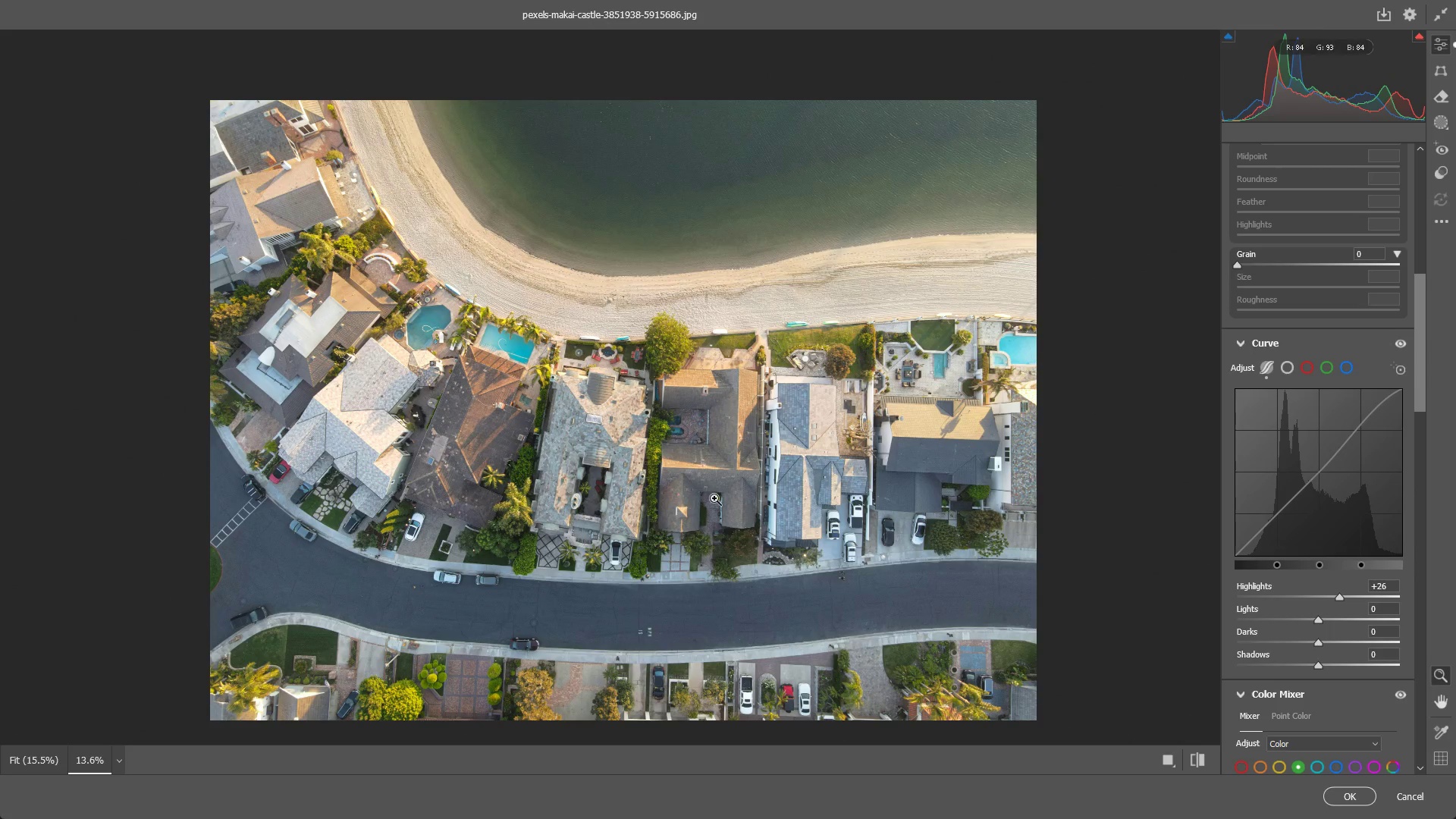 
hold_key(key=Space, duration=0.48)
 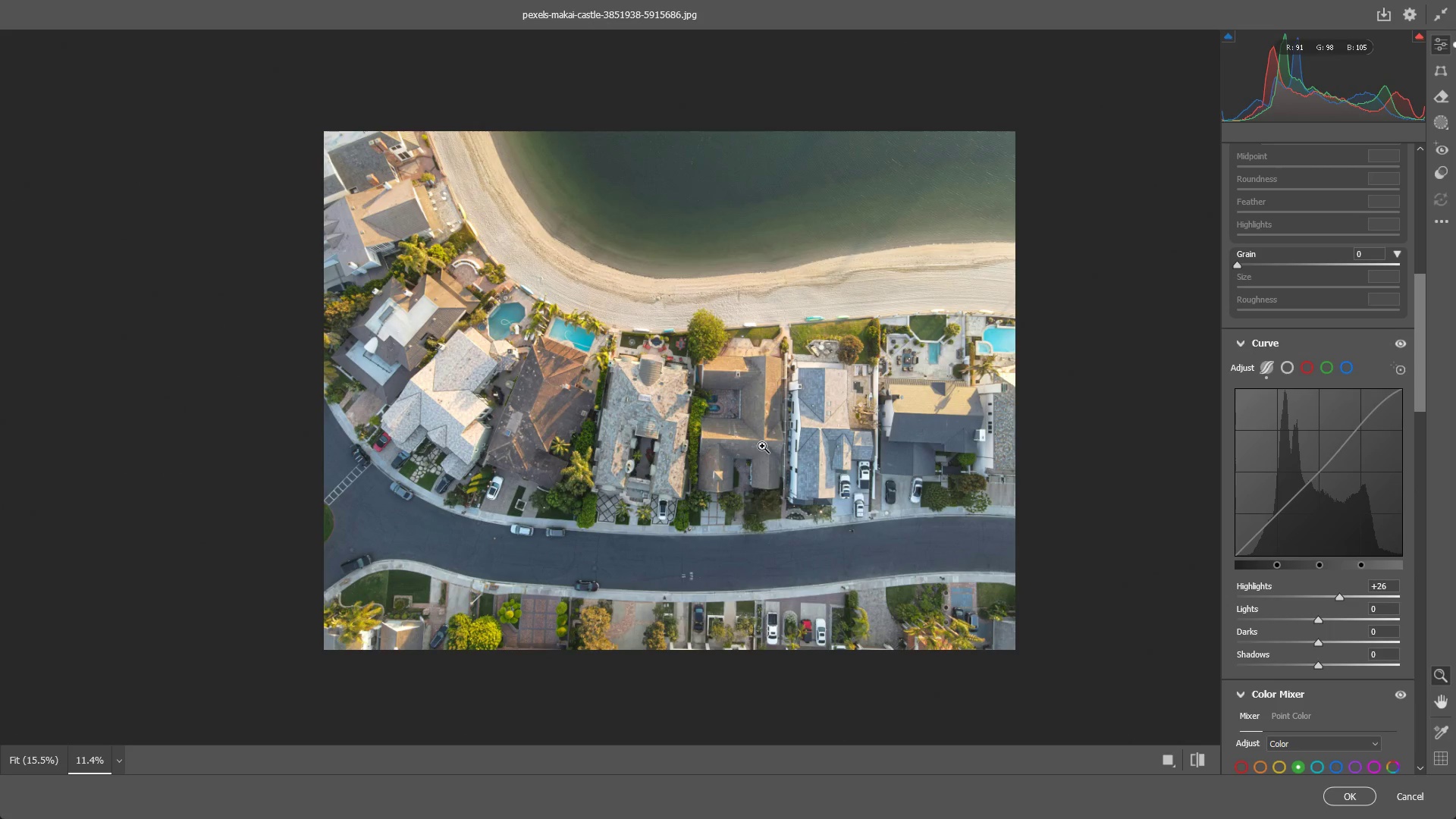 
left_click_drag(start_coordinate=[733, 494], to_coordinate=[760, 463])
 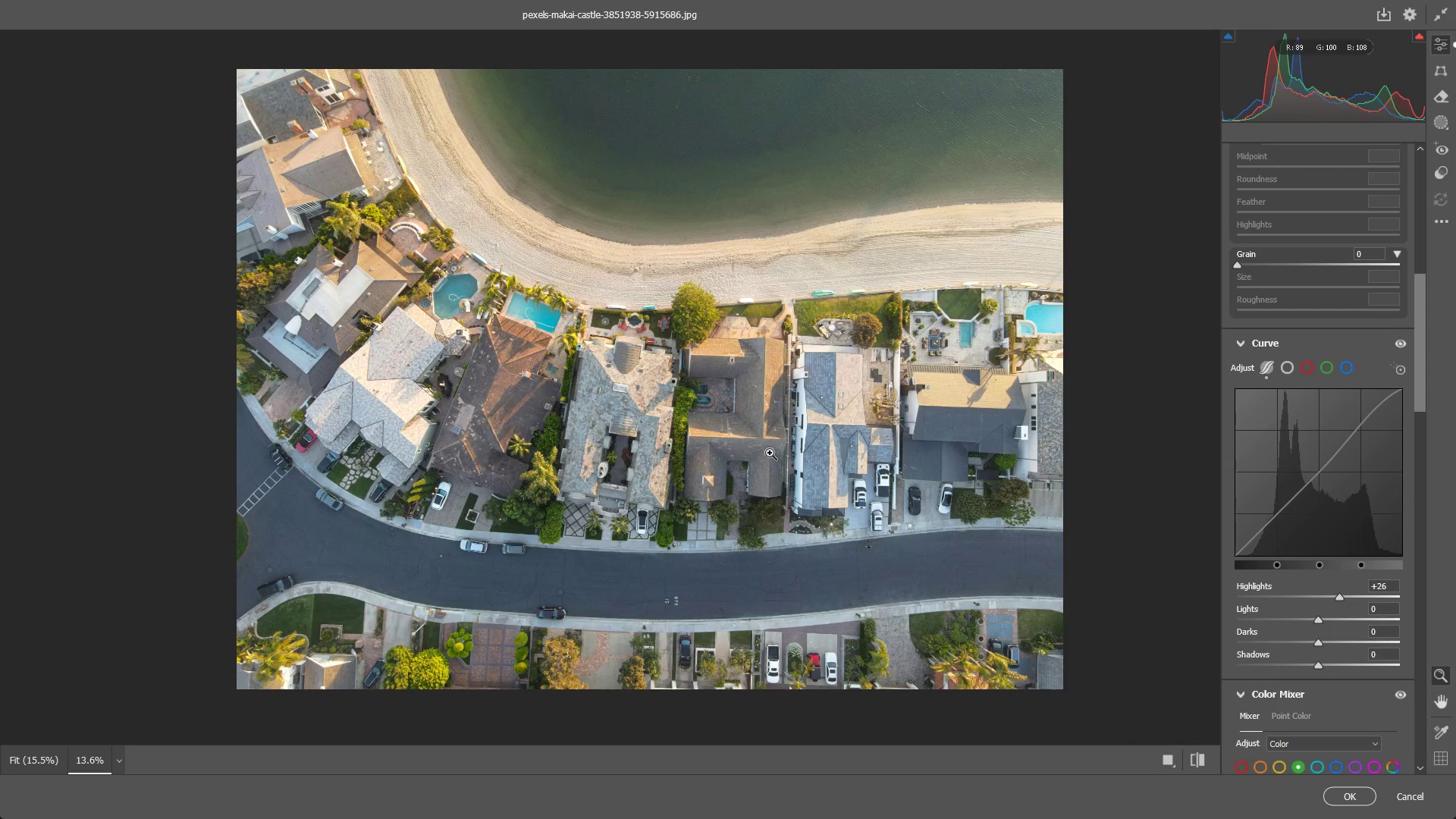 
left_click_drag(start_coordinate=[770, 452], to_coordinate=[750, 458])